 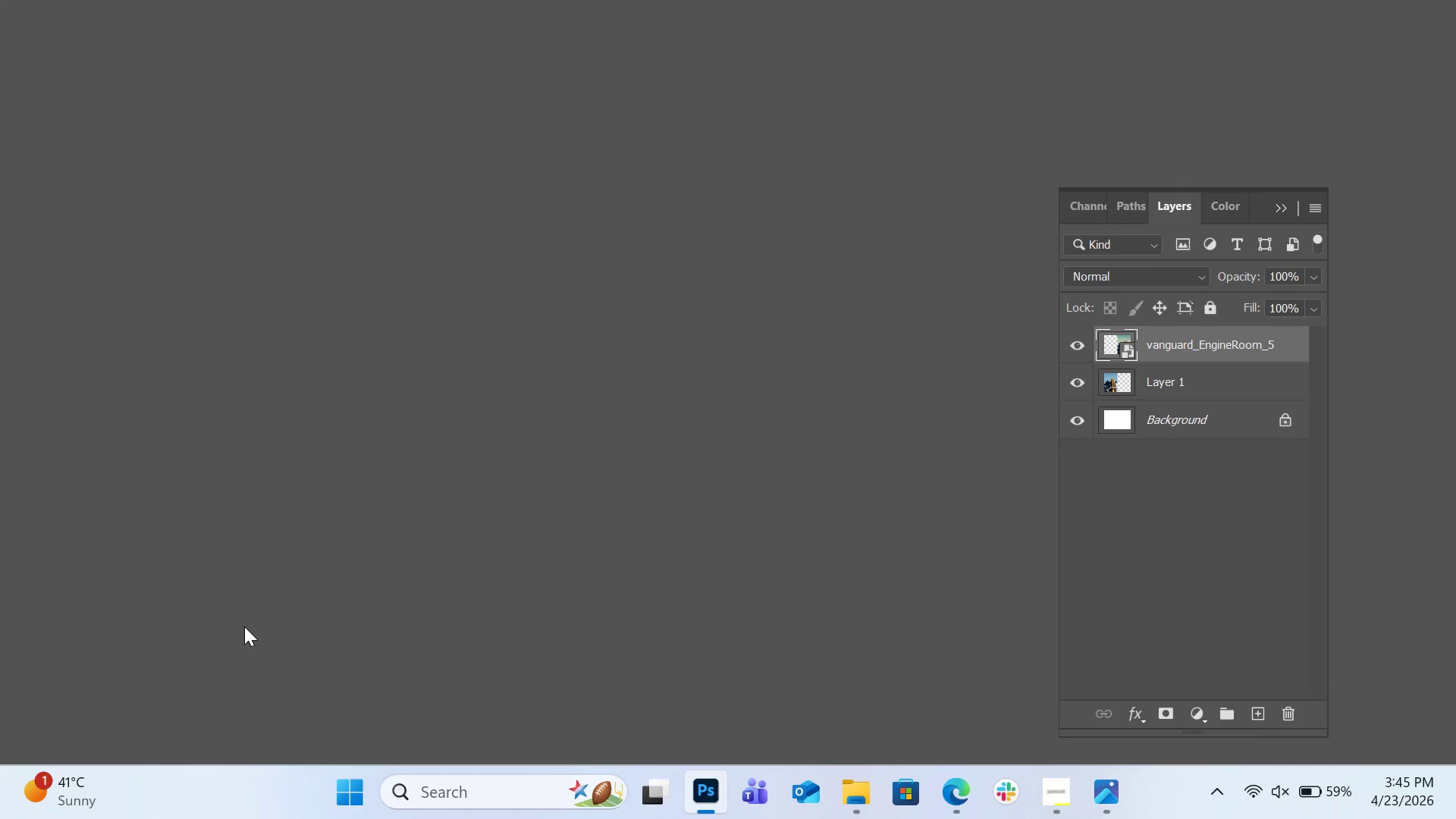 
left_click([800, 83])
 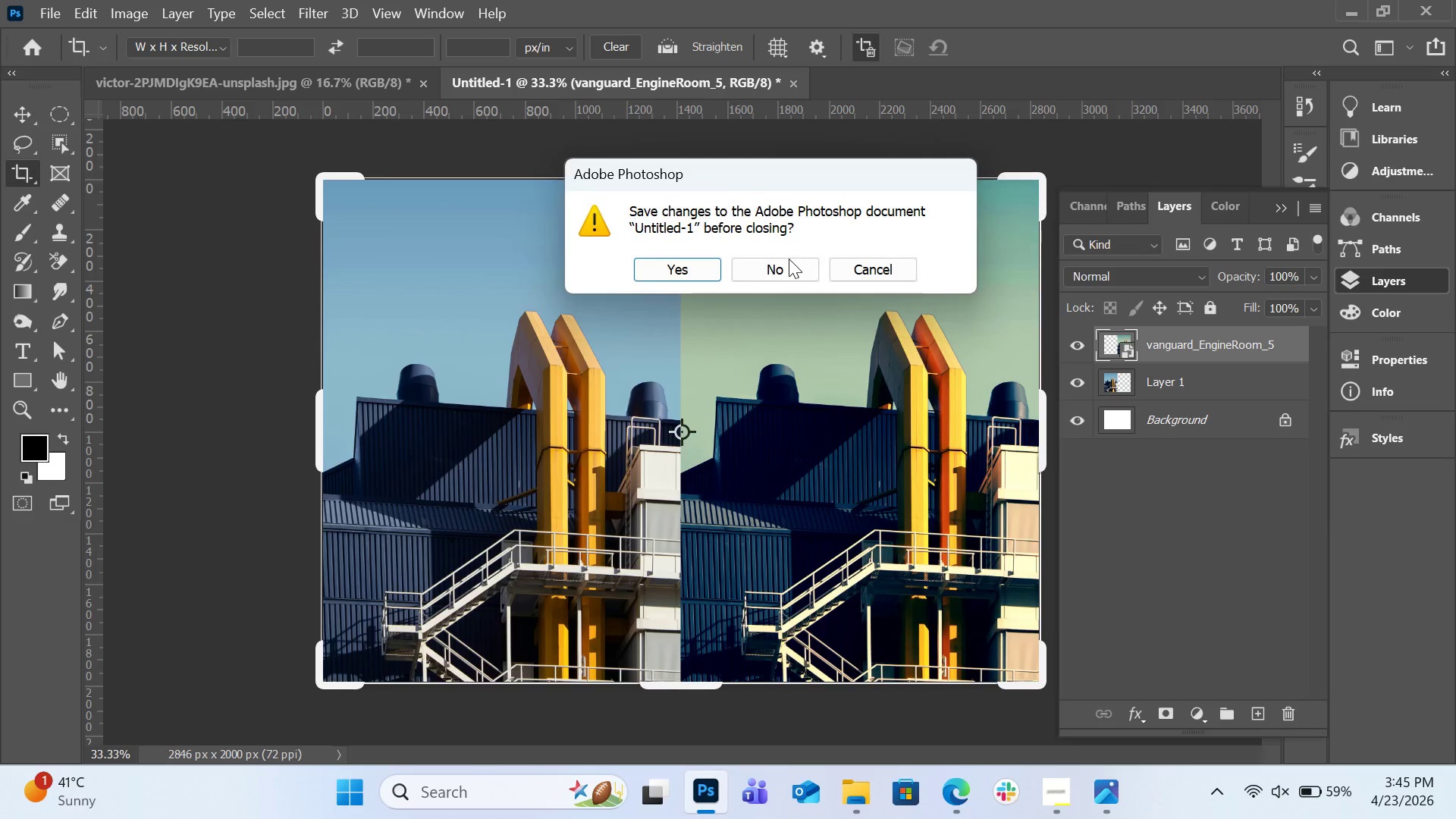 
left_click([790, 261])
 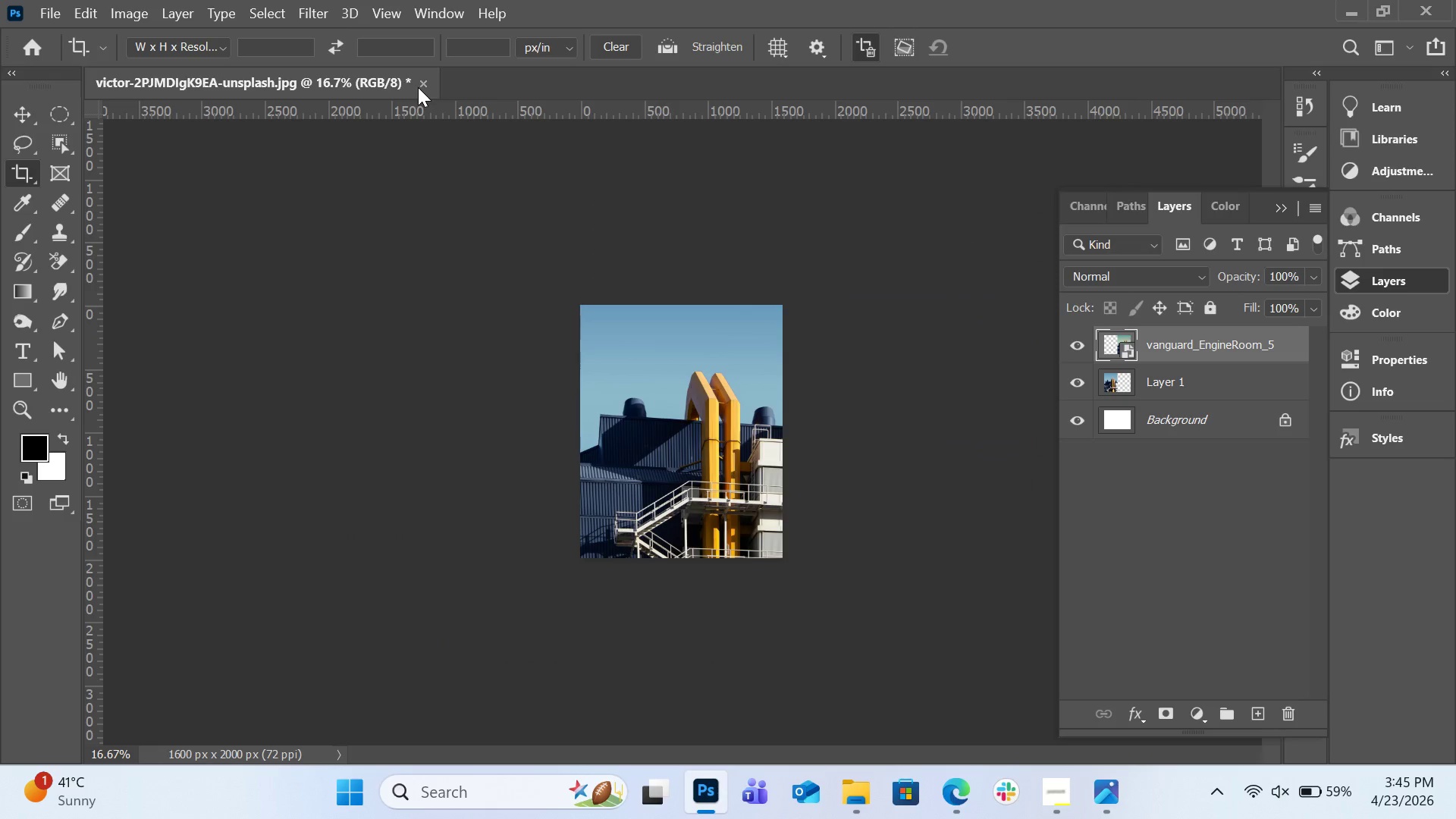 
left_click([422, 86])
 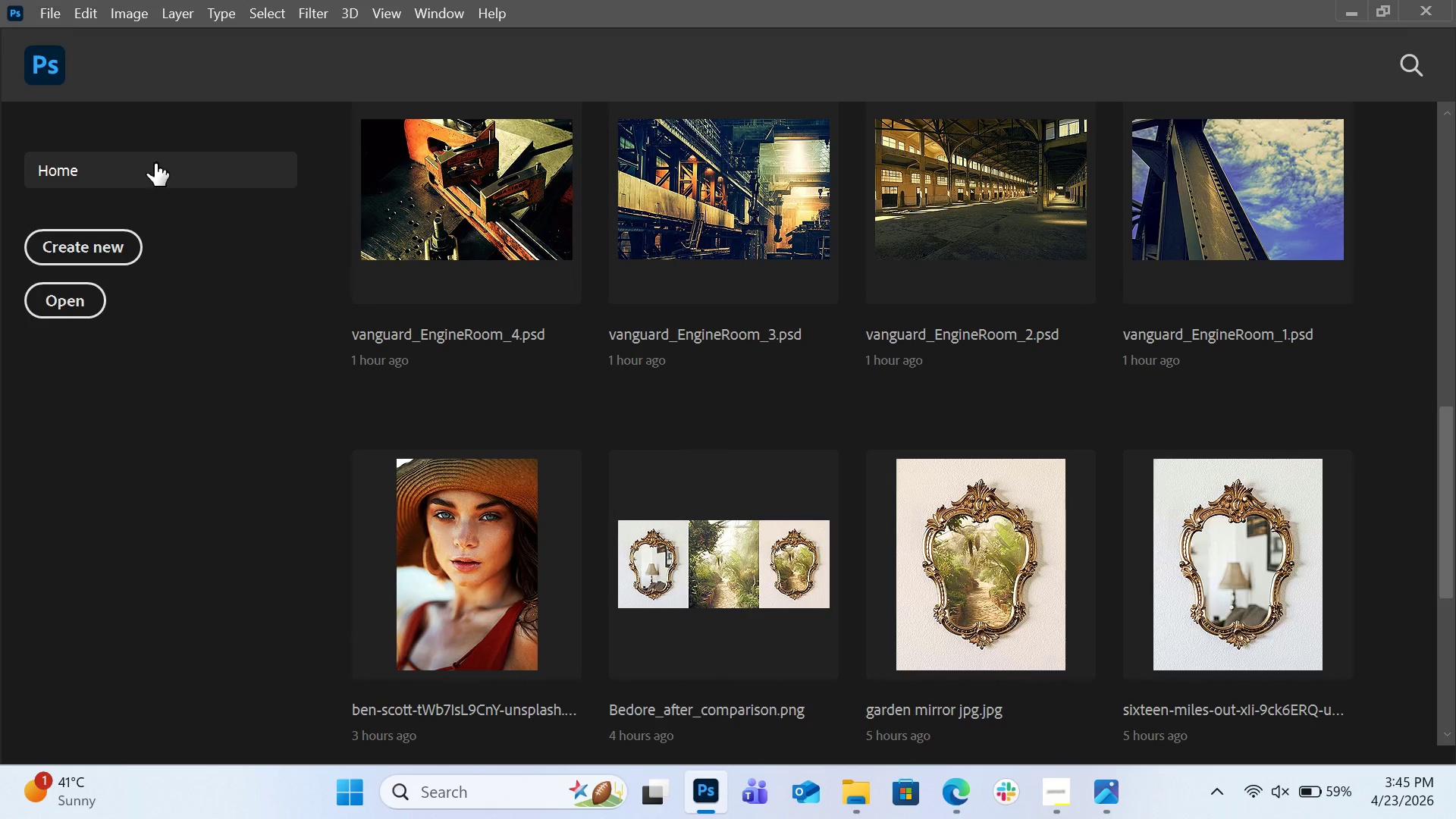 
wait(5.38)
 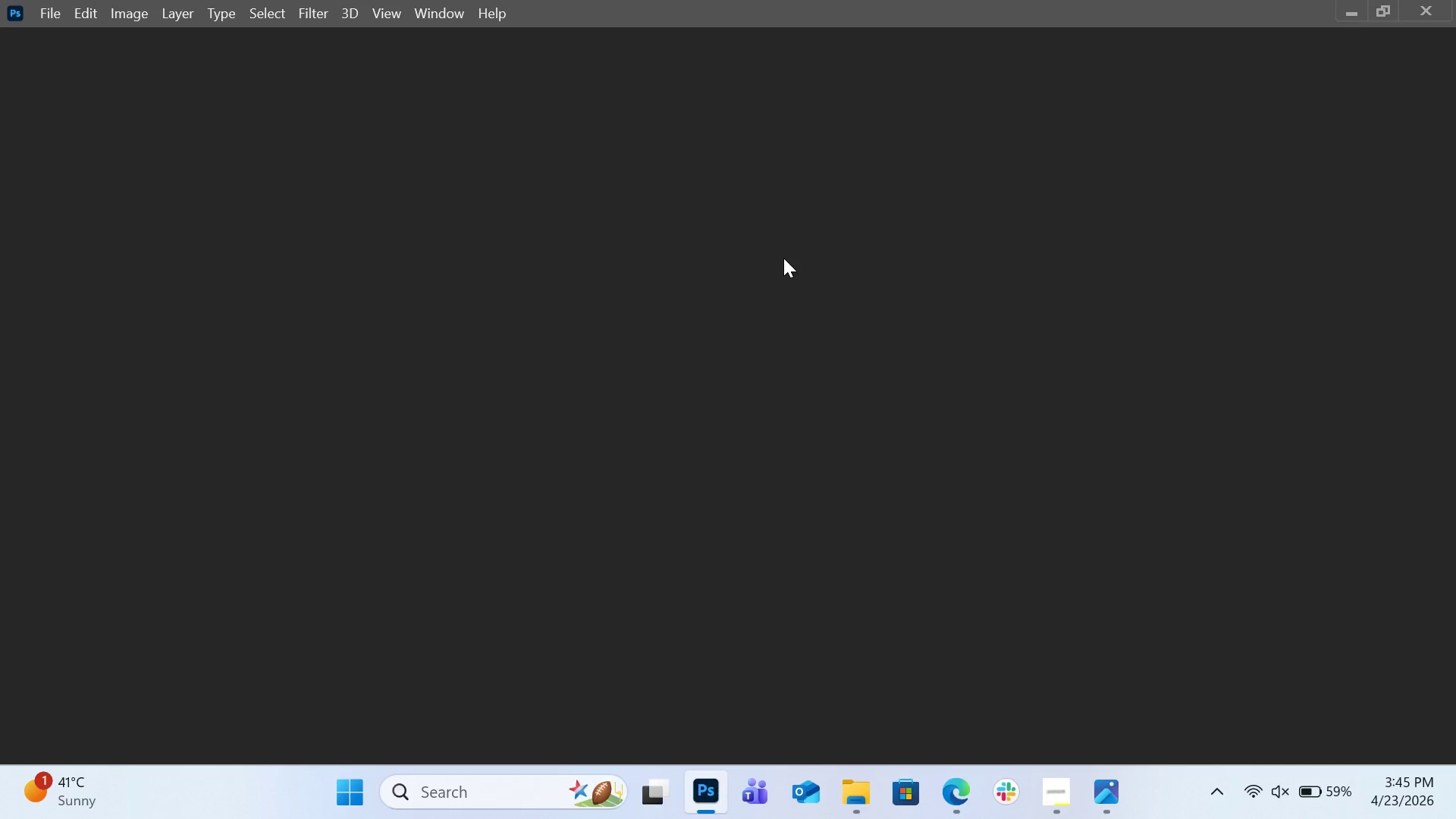 
left_click([857, 787])
 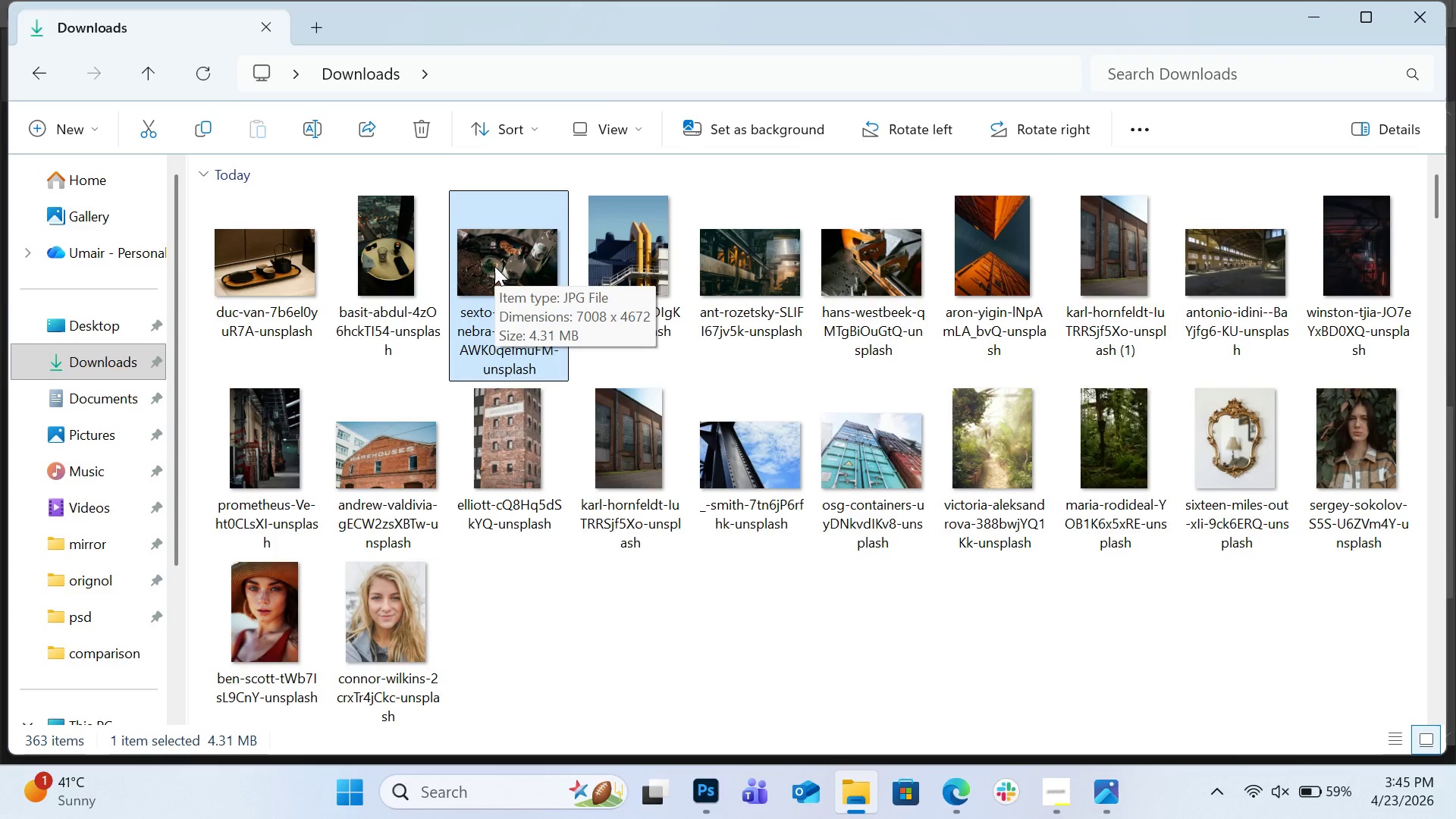 
left_click_drag(start_coordinate=[494, 266], to_coordinate=[309, 46])
 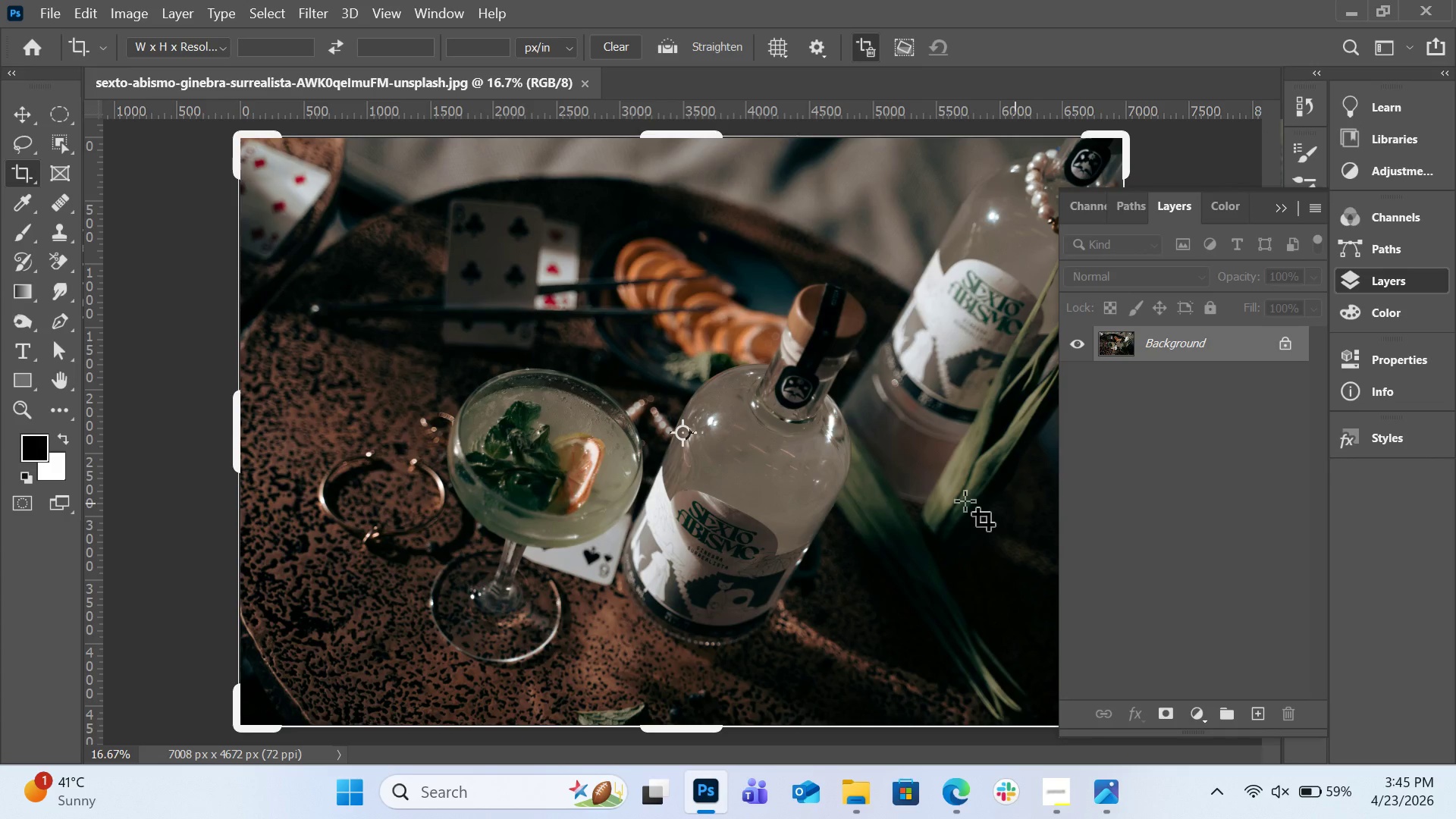 
wait(6.08)
 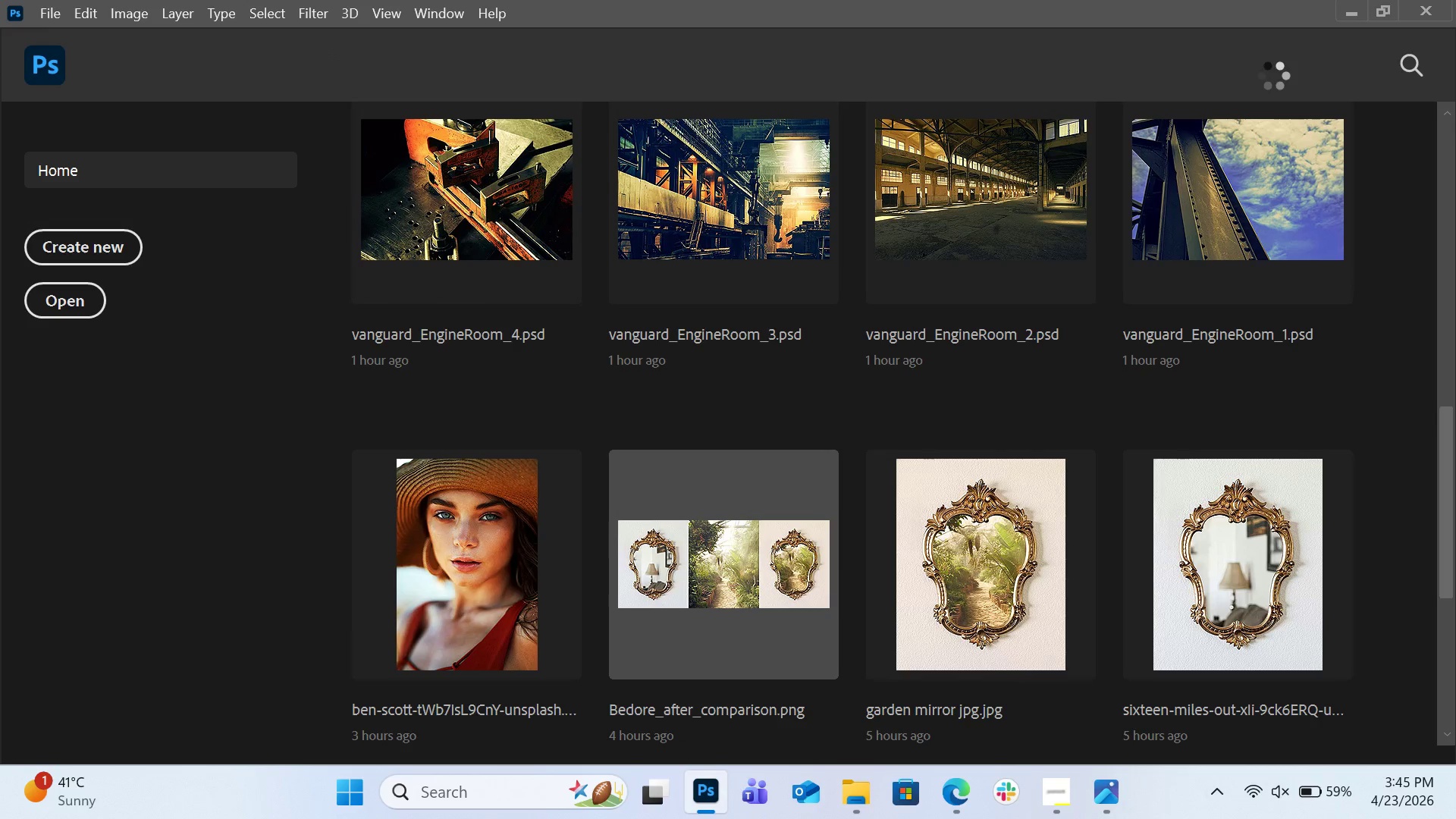 
left_click([1054, 808])